 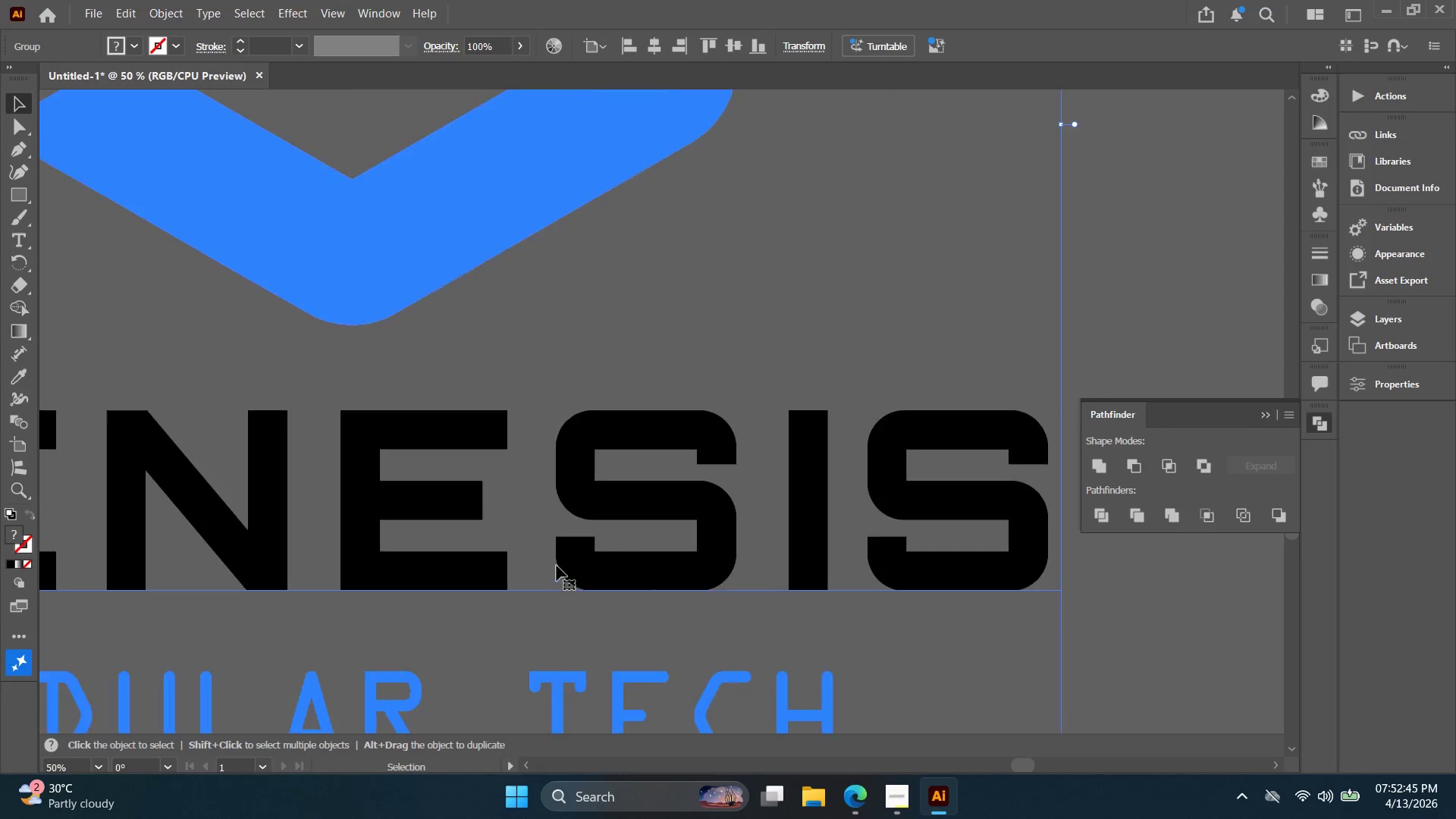 
hold_key(key=Space, duration=0.44)
 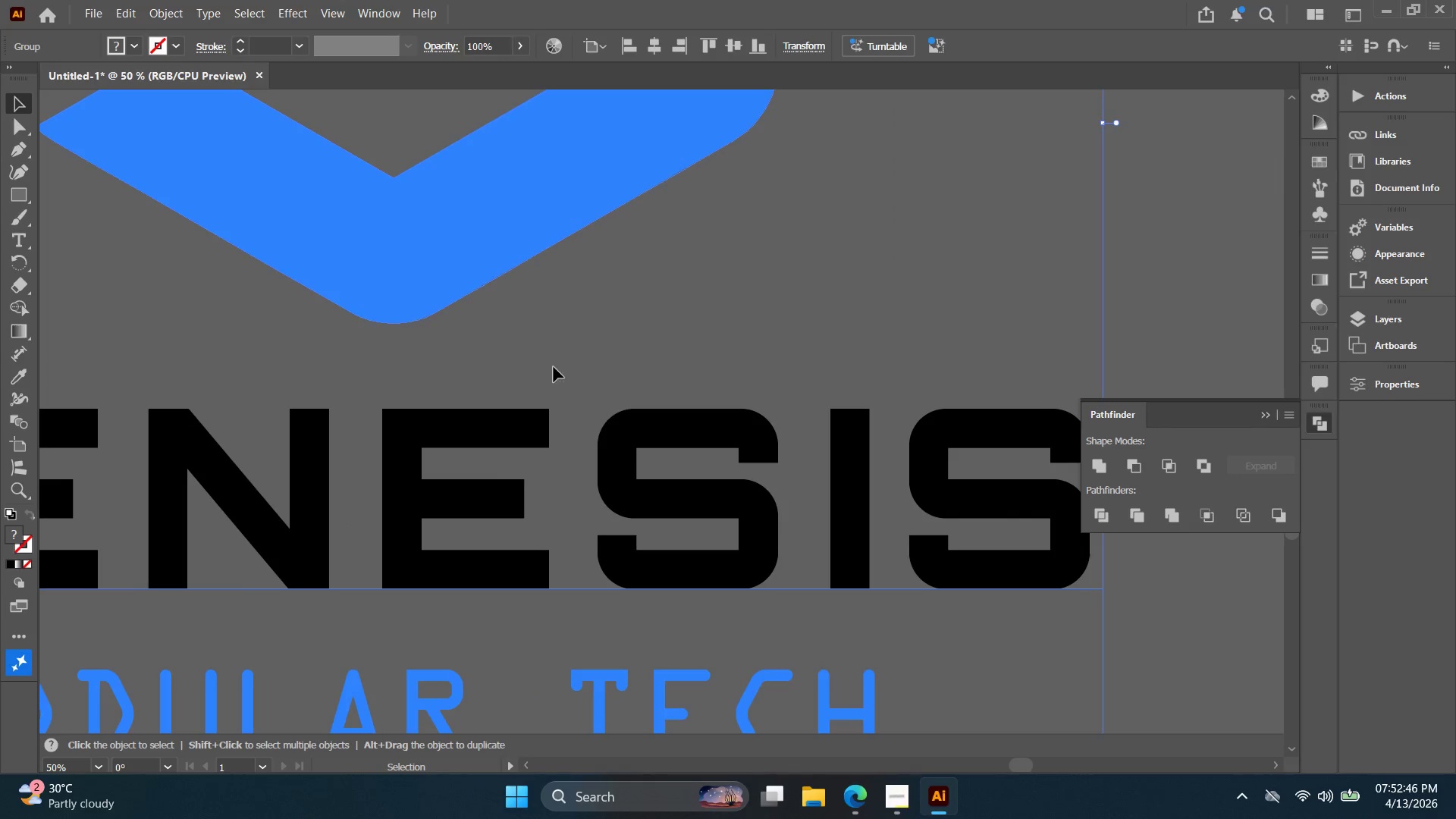 
left_click_drag(start_coordinate=[572, 567], to_coordinate=[613, 566])
 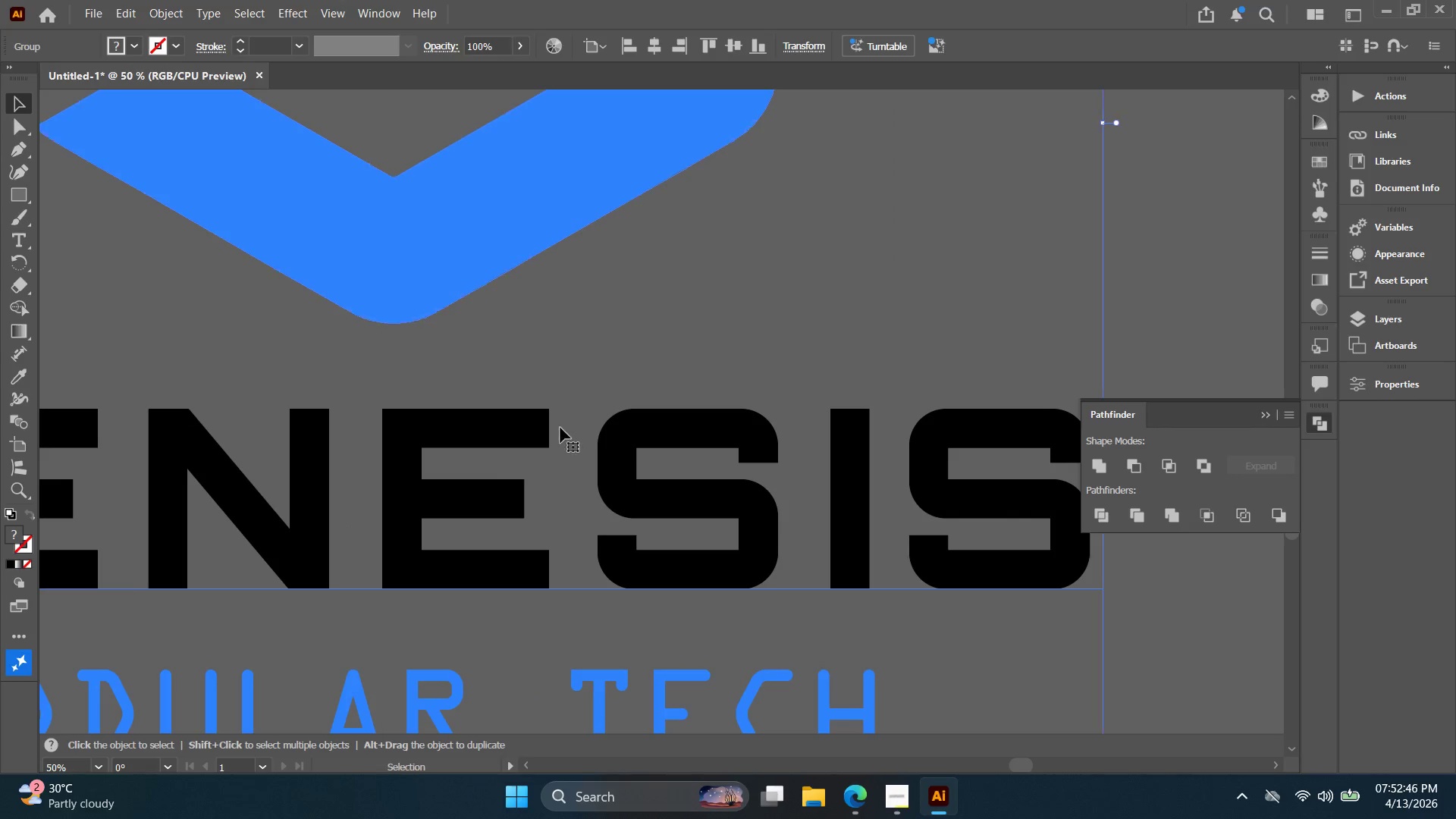 
scroll: coordinate [558, 568], scroll_direction: up, amount: 4.0
 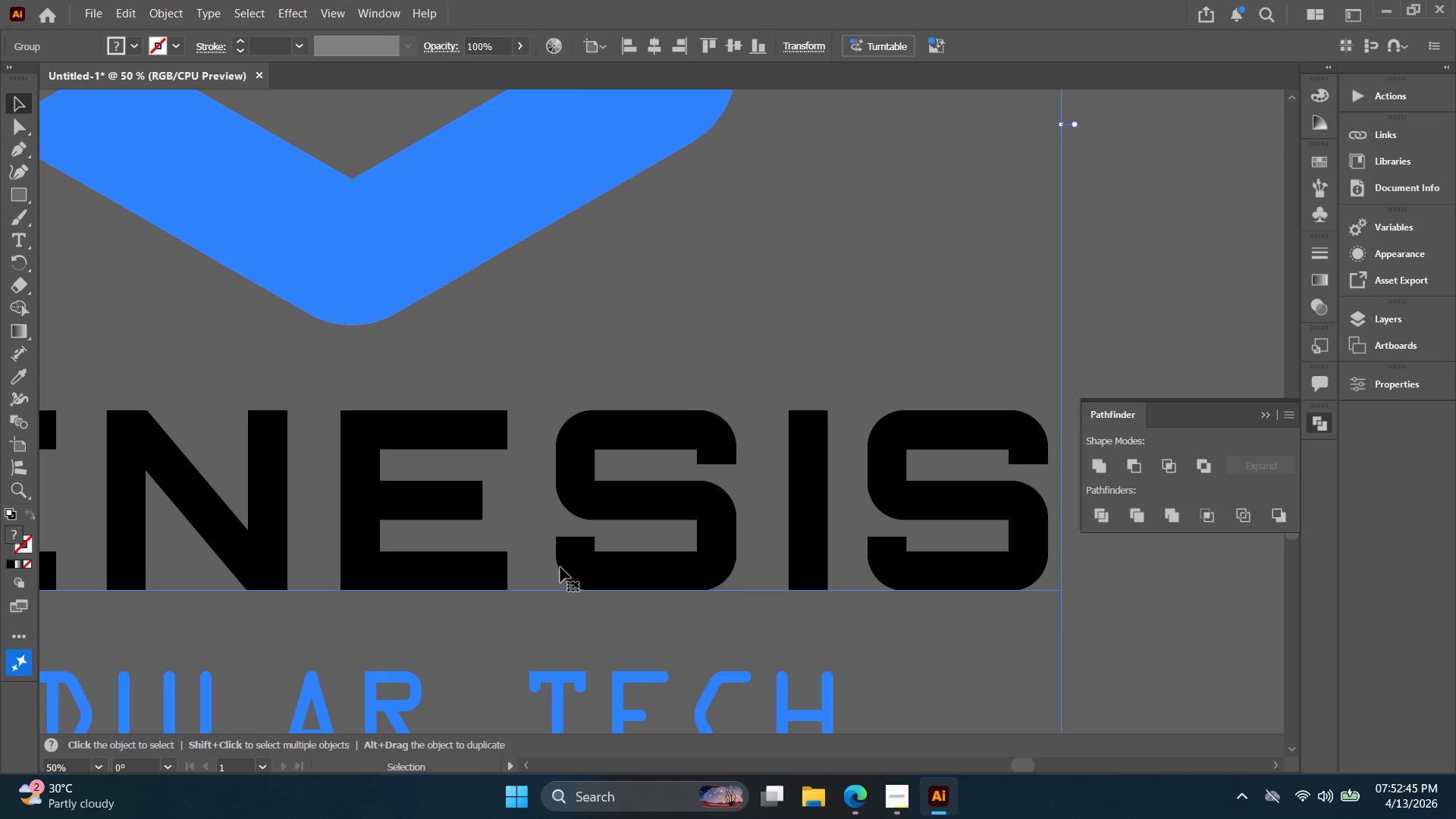 
left_click([560, 426])
 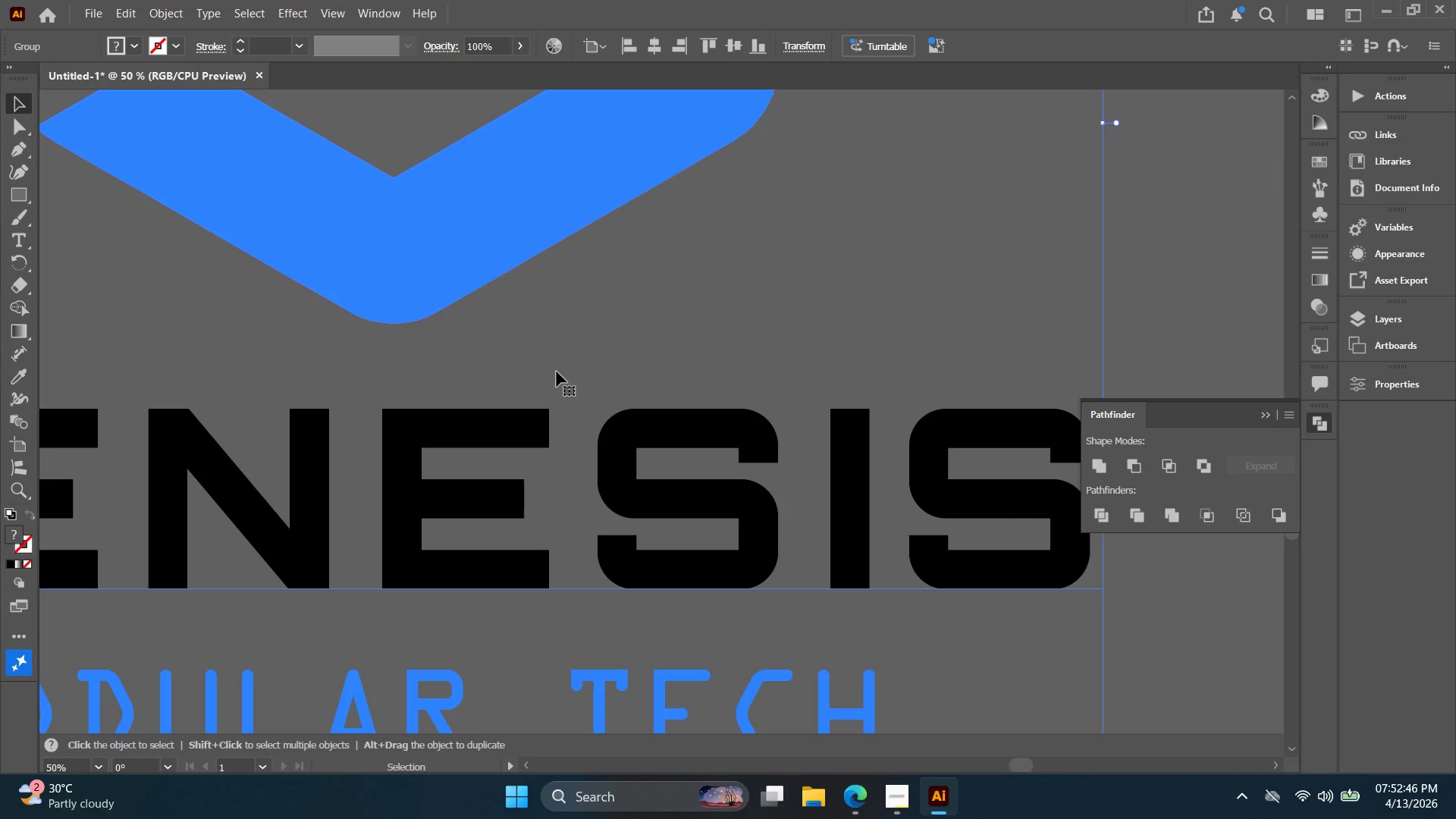 
left_click_drag(start_coordinate=[553, 369], to_coordinate=[722, 579])
 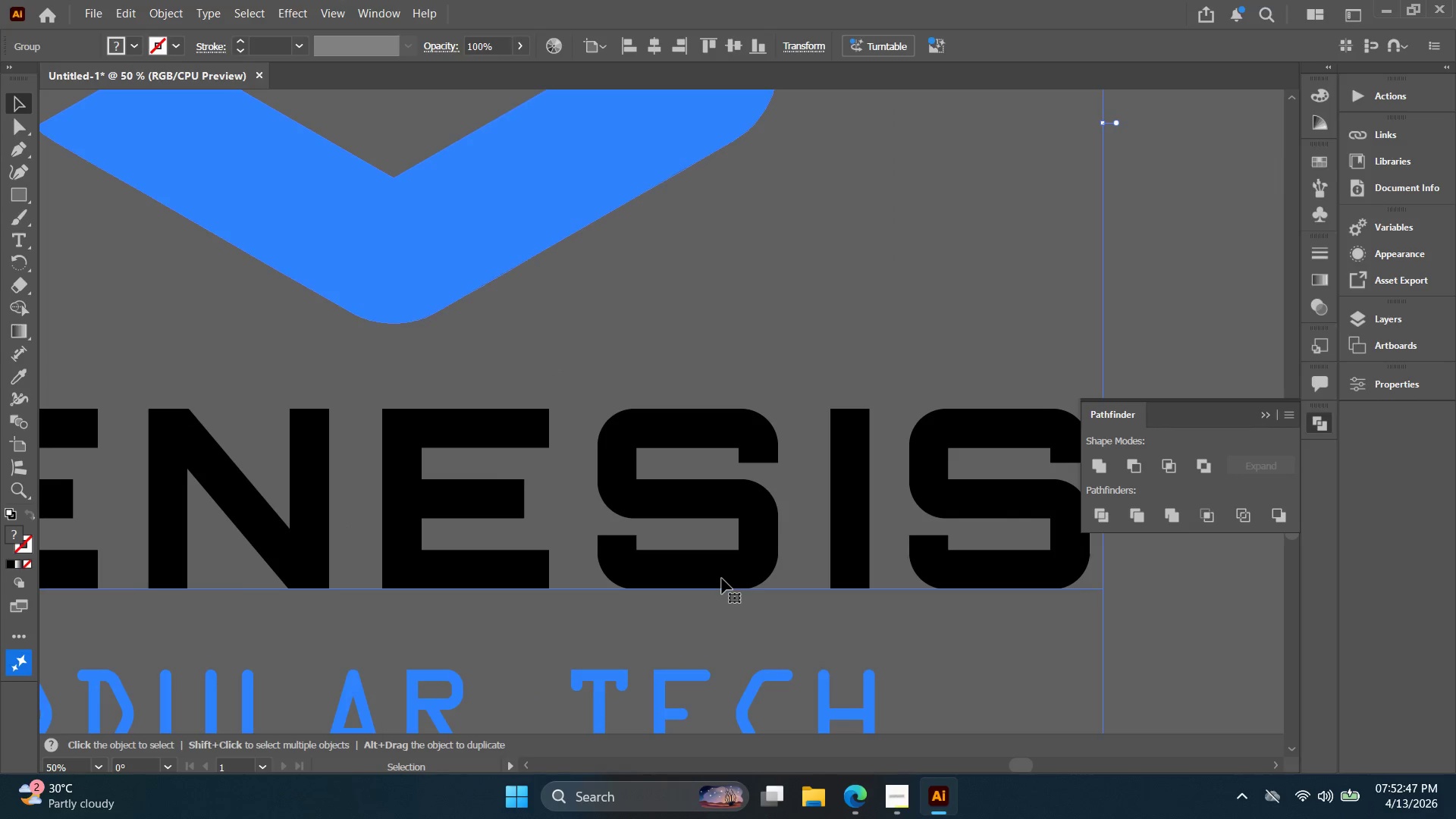 
key(Alt+AltLeft)
 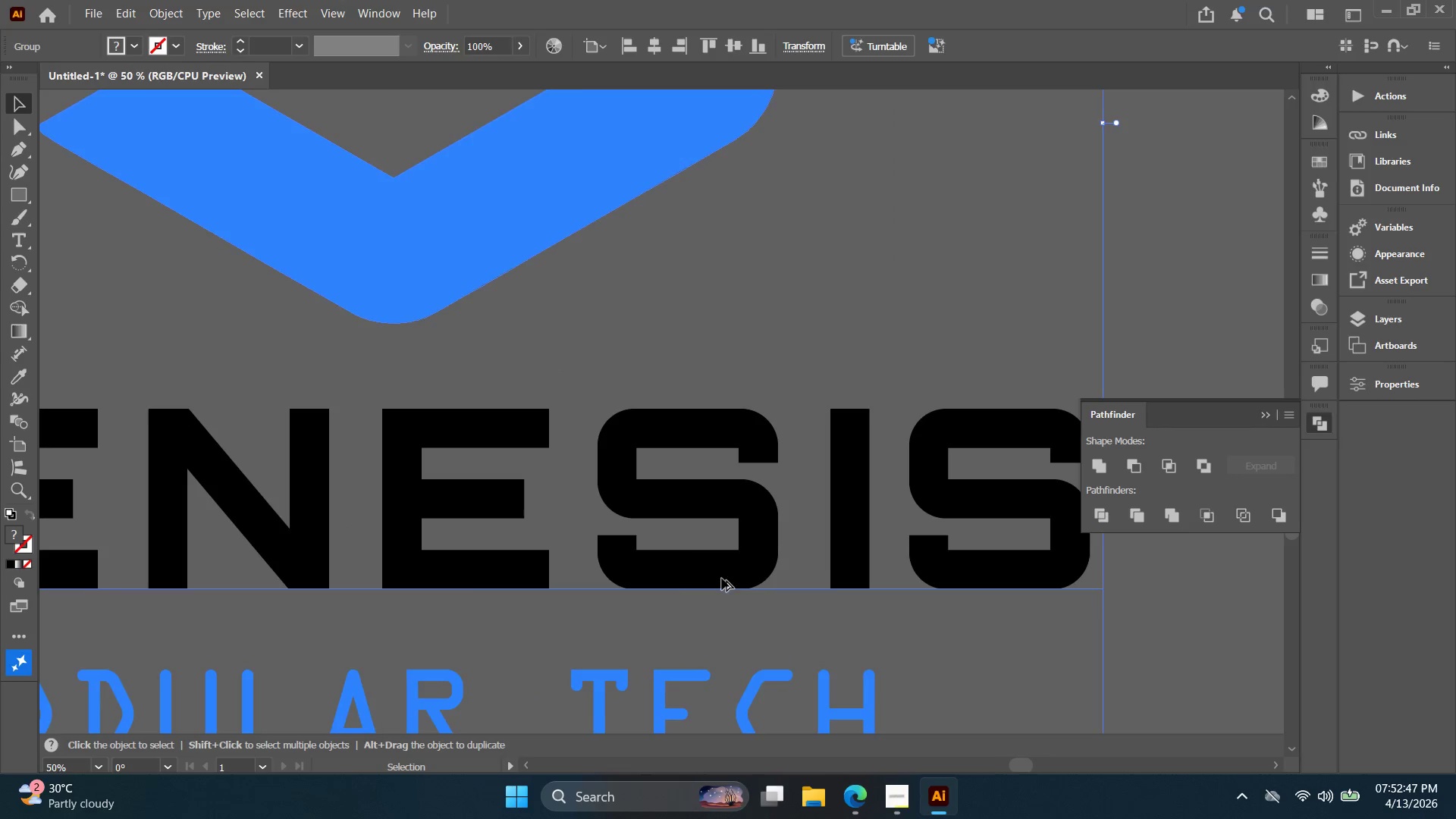 
hold_key(key=Space, duration=0.34)
 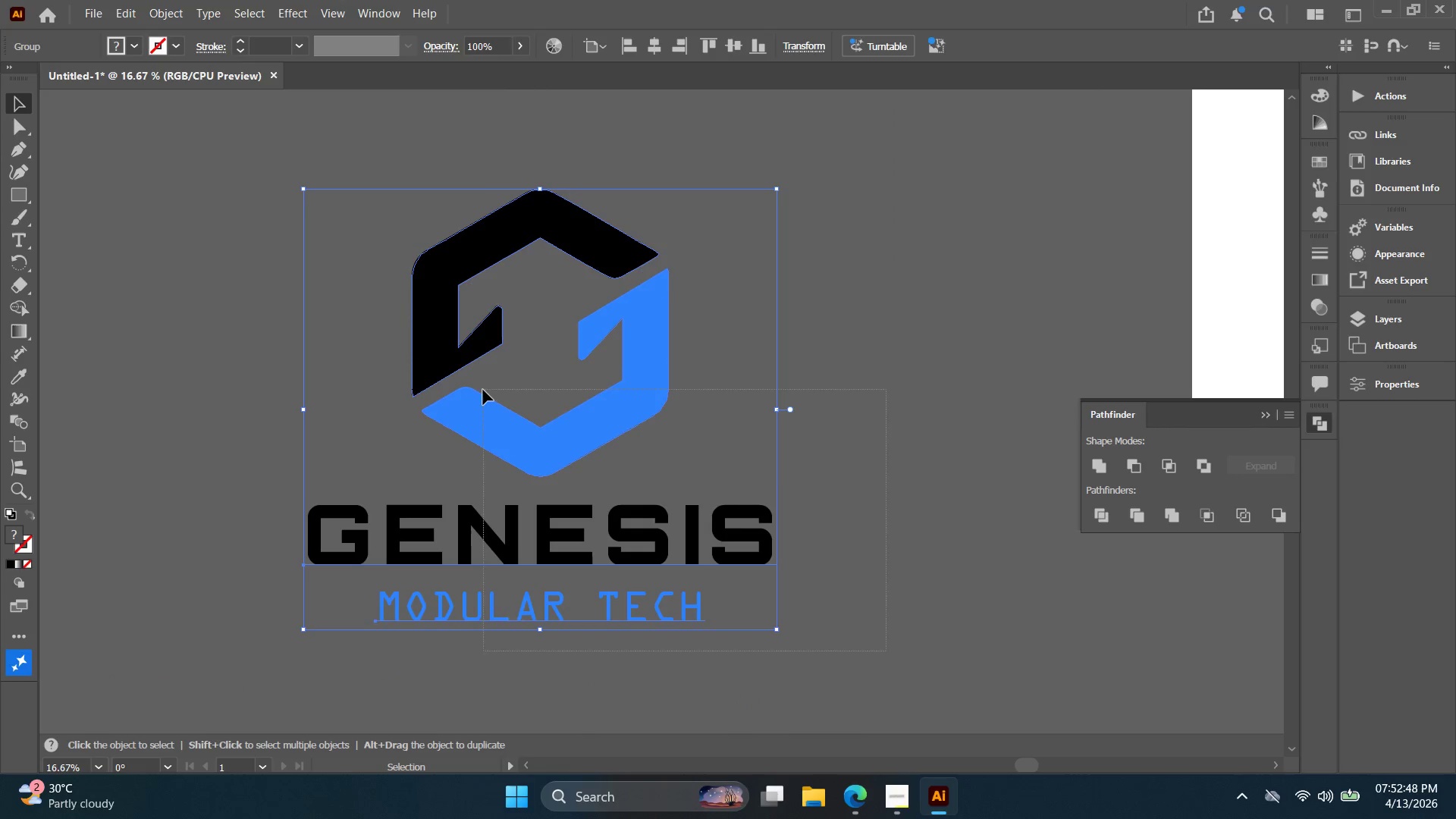 
left_click_drag(start_coordinate=[767, 599], to_coordinate=[695, 576])
 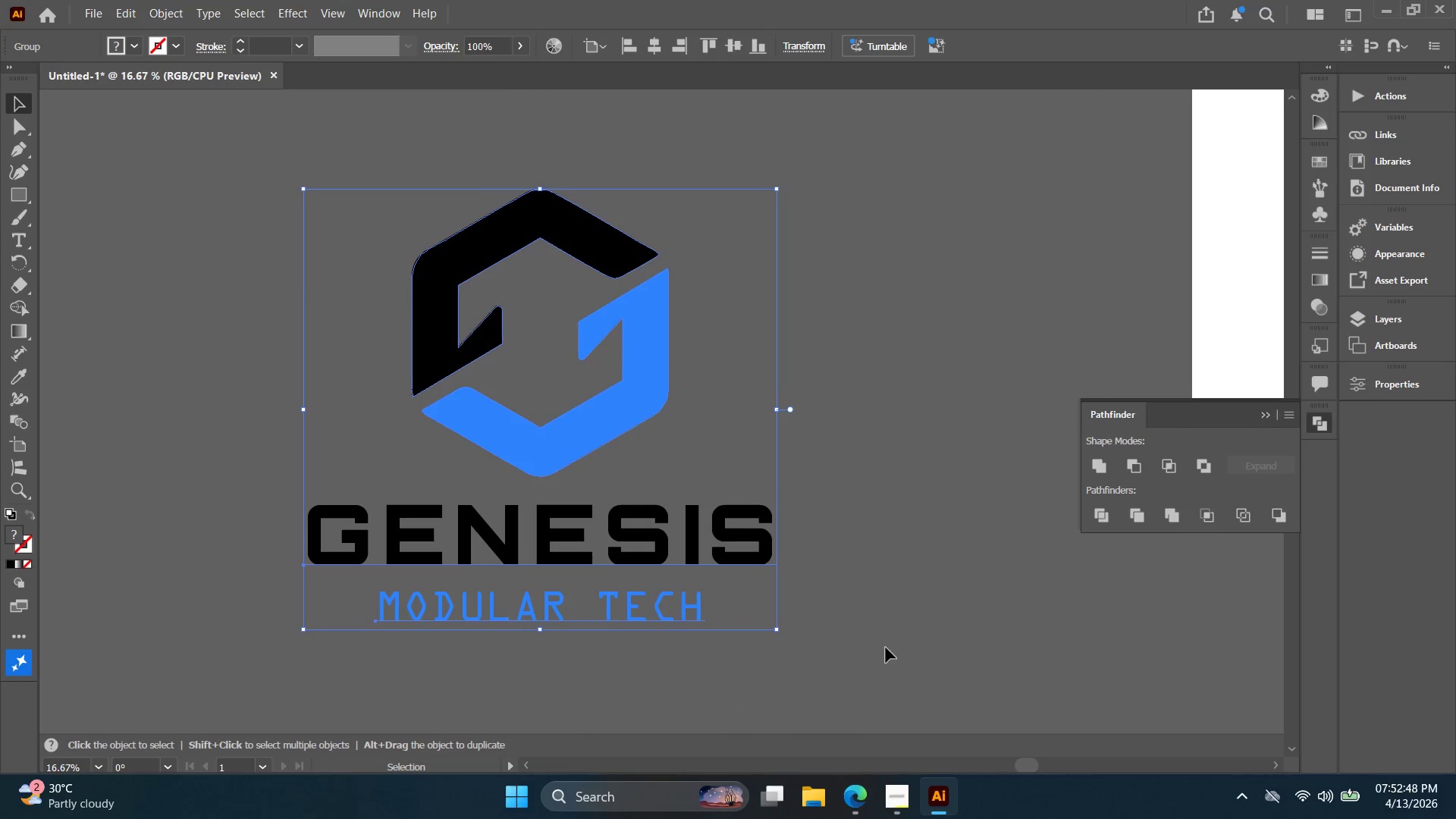 
scroll: coordinate [722, 587], scroll_direction: down, amount: 2.0
 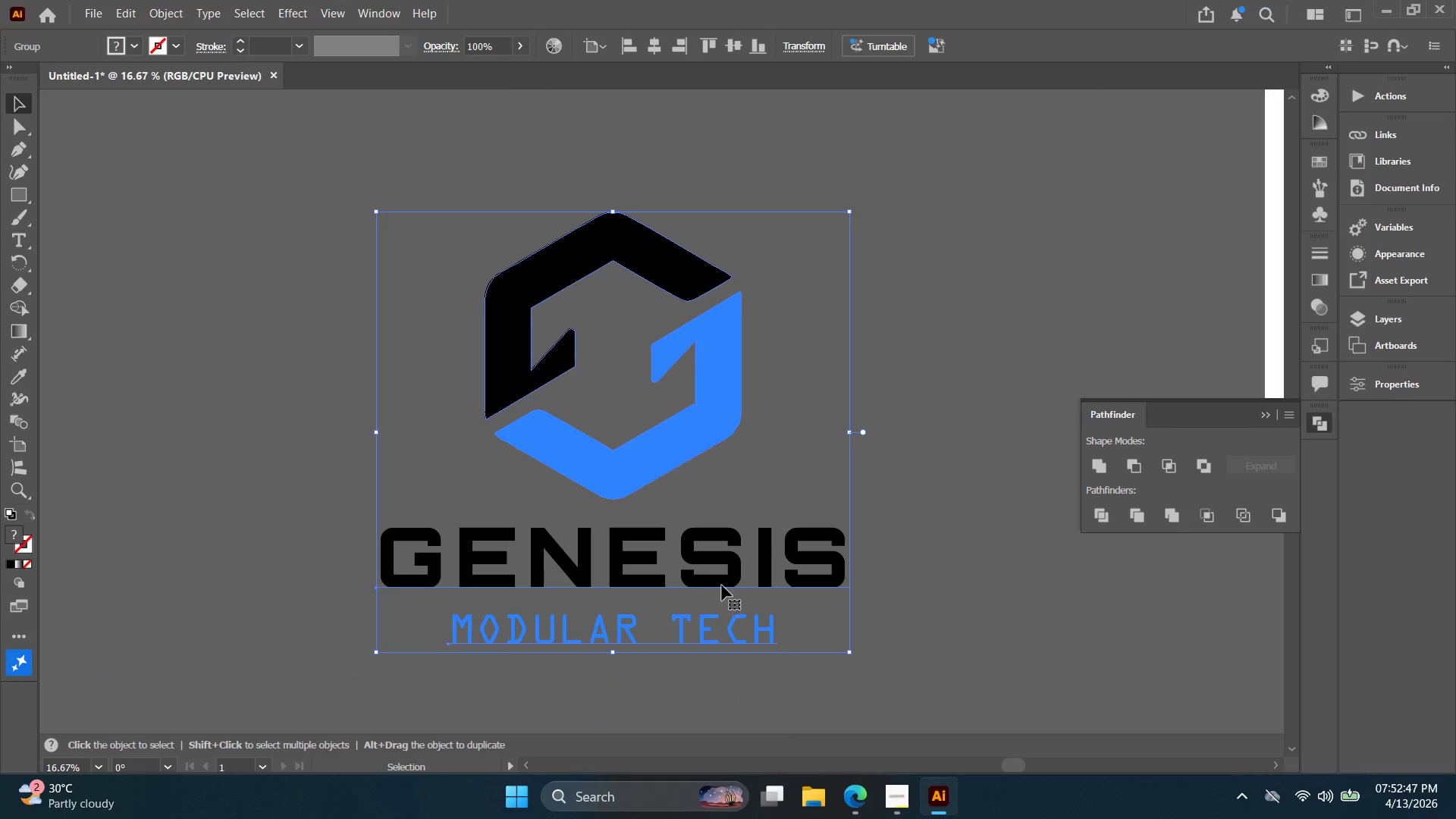 
left_click_drag(start_coordinate=[886, 651], to_coordinate=[483, 390])